 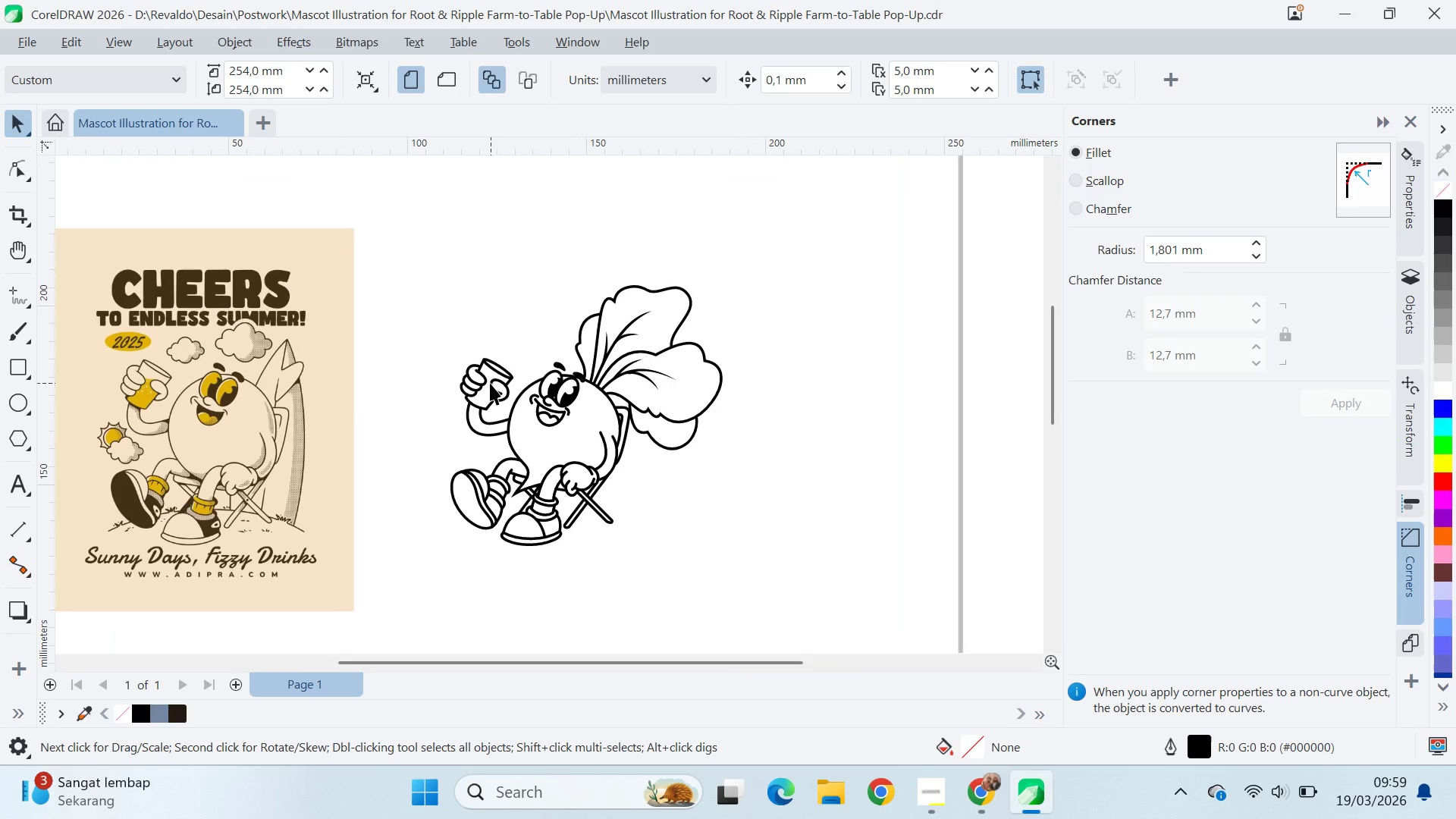 
scroll: coordinate [483, 370], scroll_direction: up, amount: 15.0
 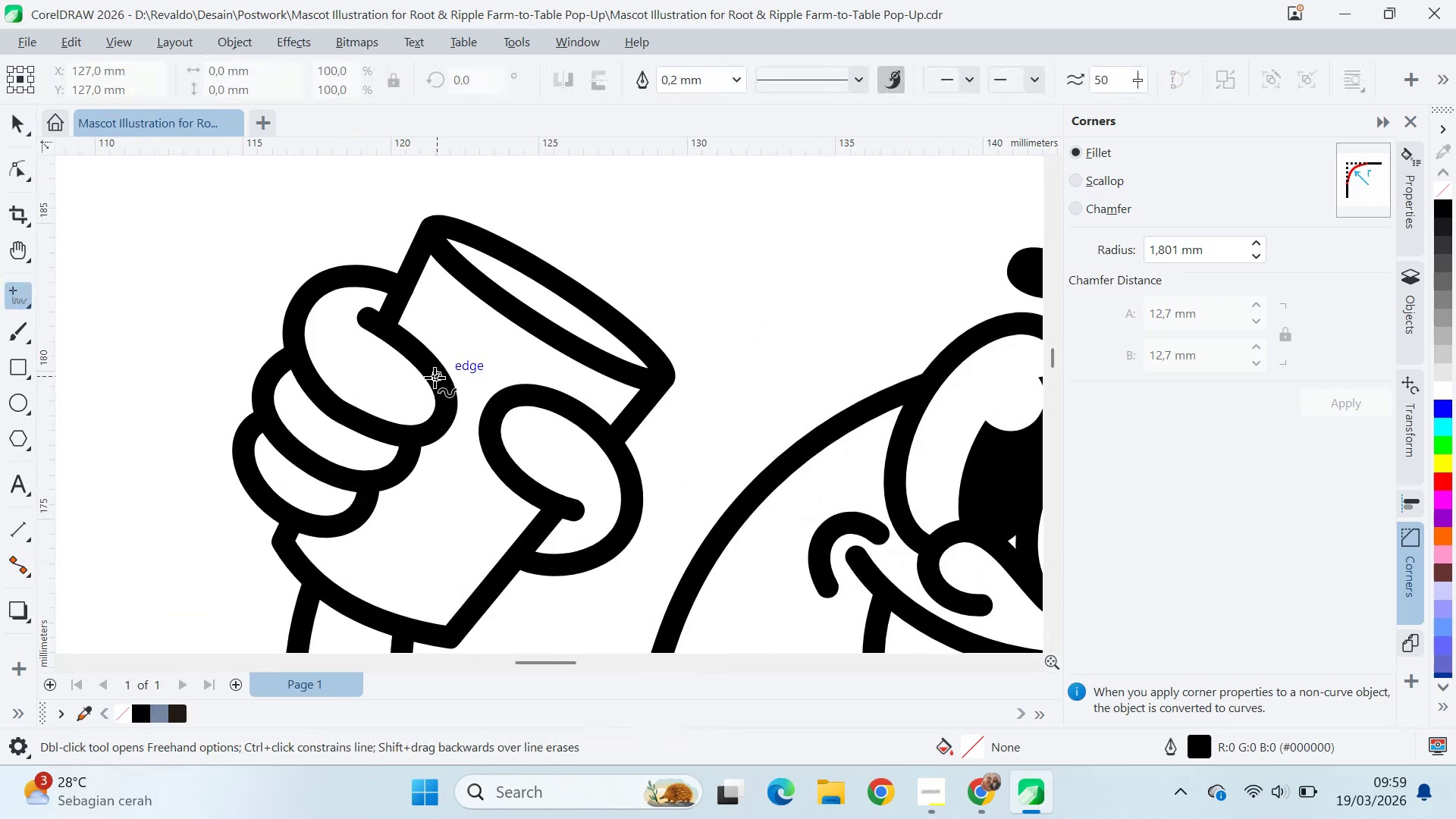 
left_click_drag(start_coordinate=[435, 378], to_coordinate=[520, 397])
 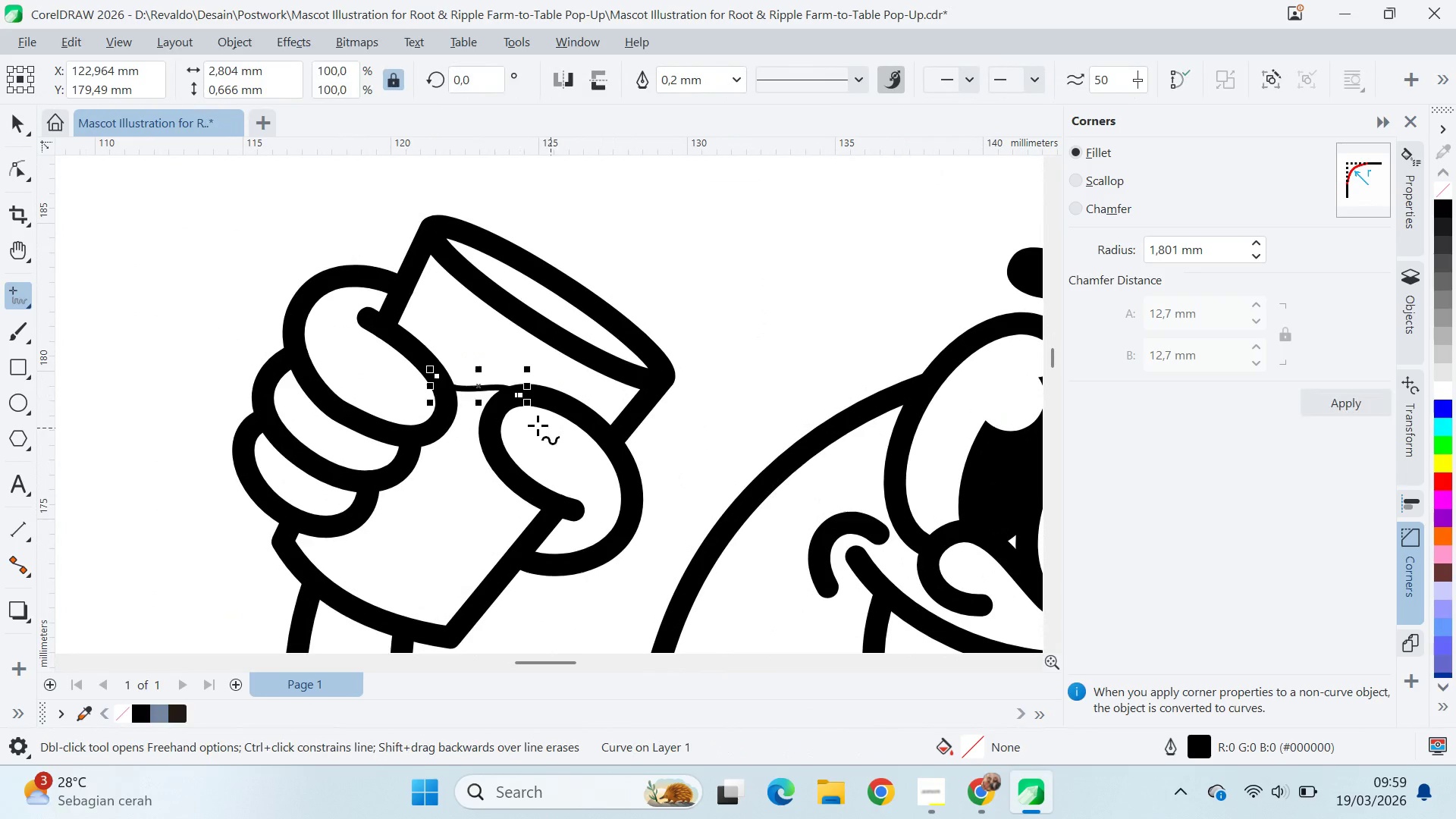 
key(Control+ControlLeft)
 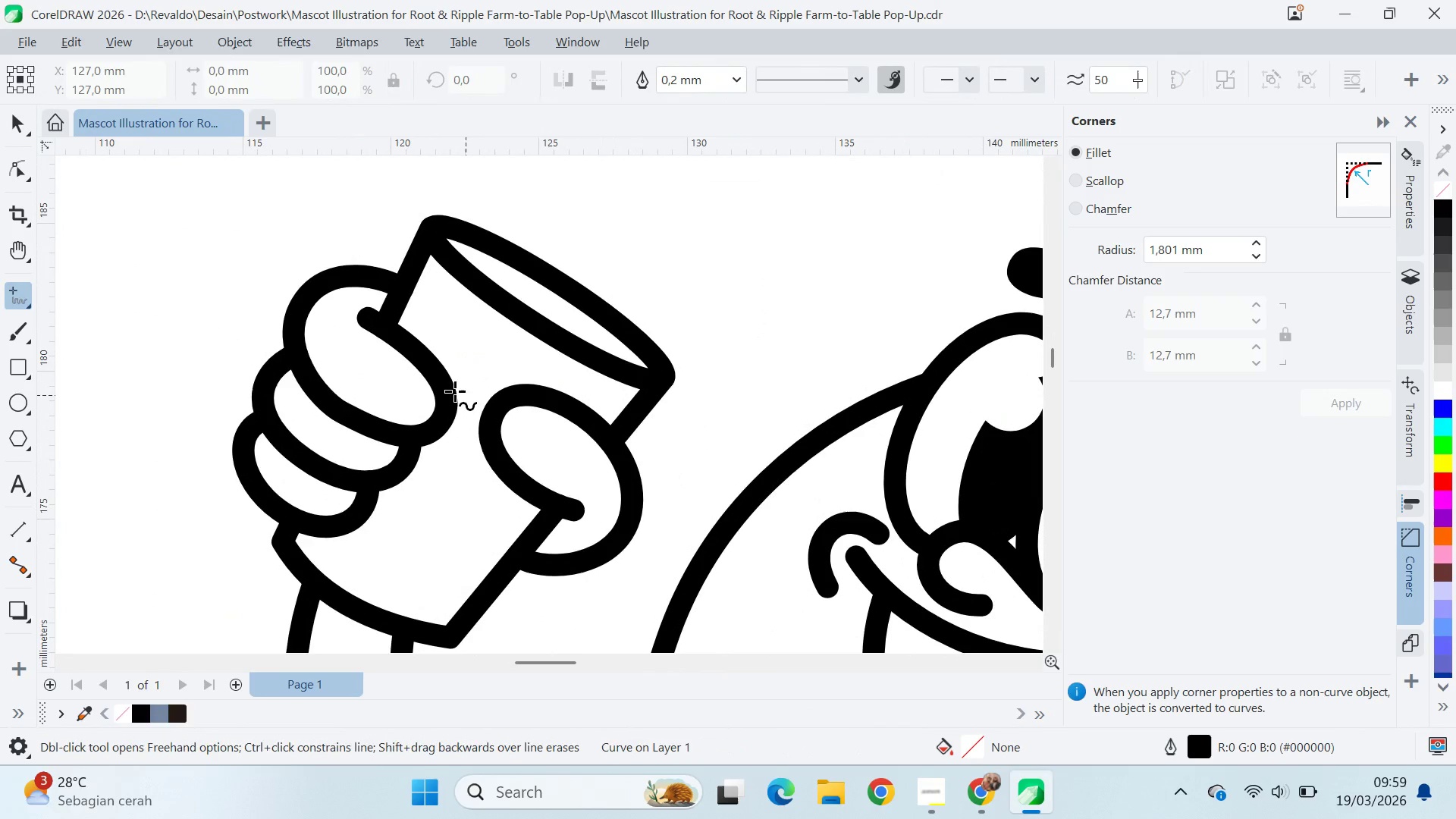 
key(Control+Z)
 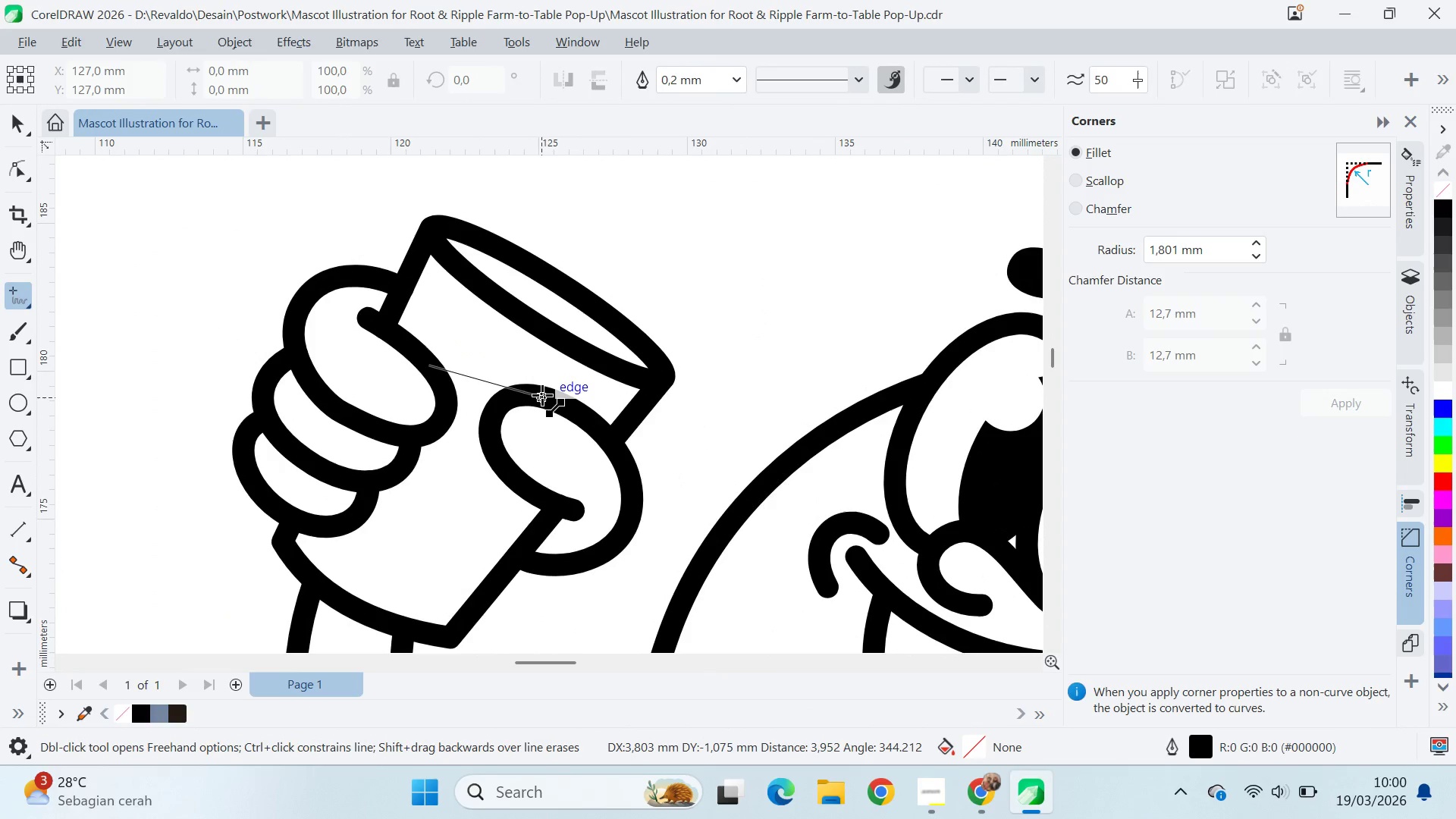 
left_click([540, 396])
 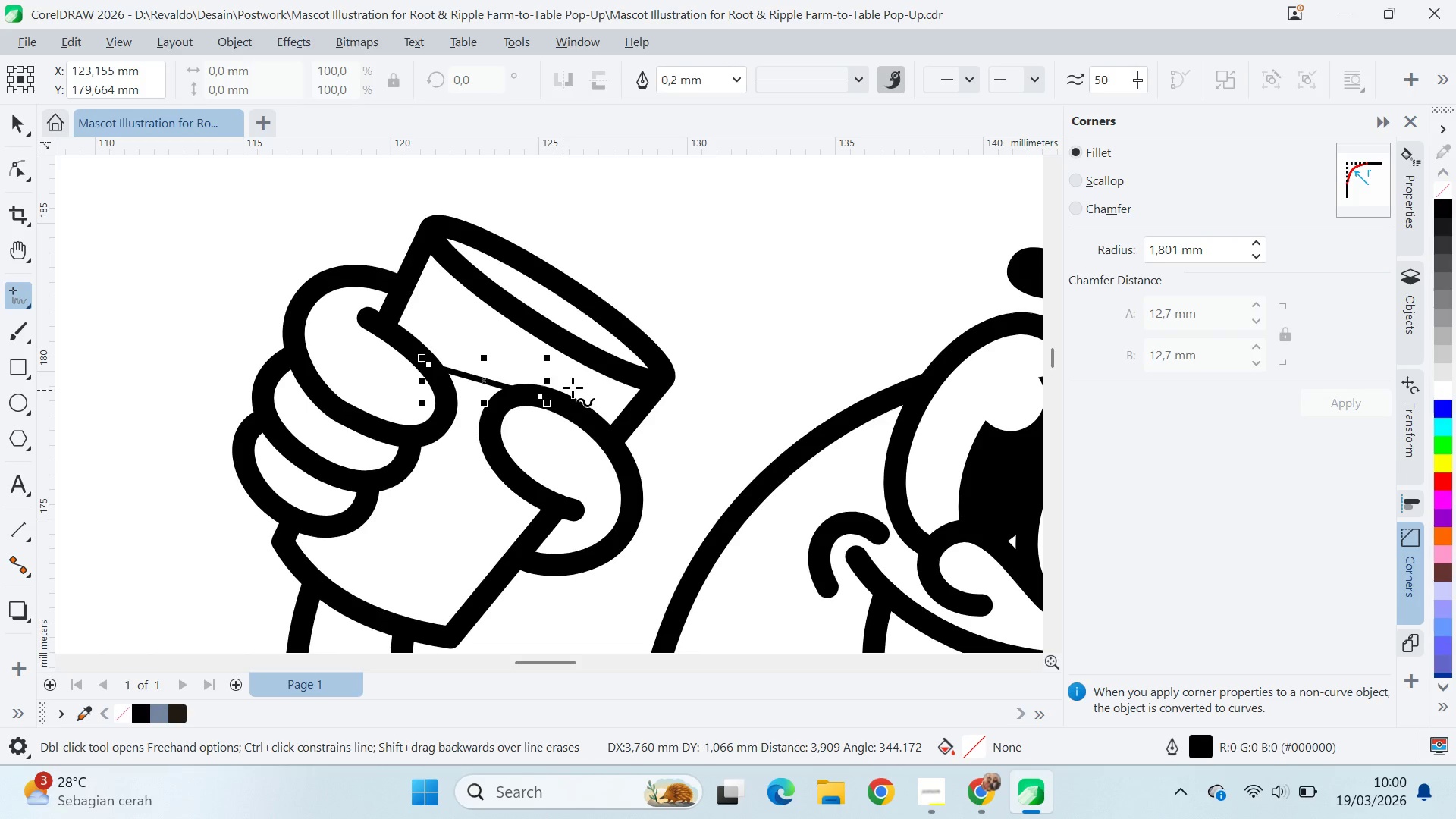 
key(A)